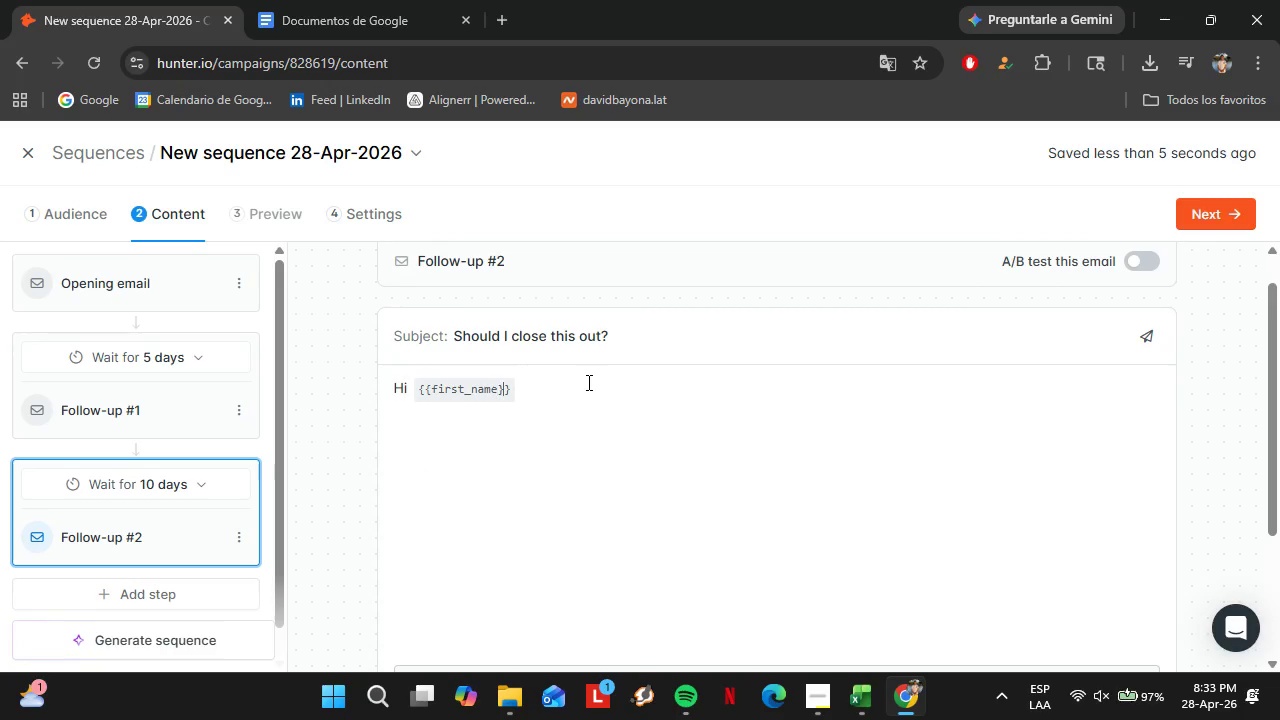 
key(ArrowRight)
 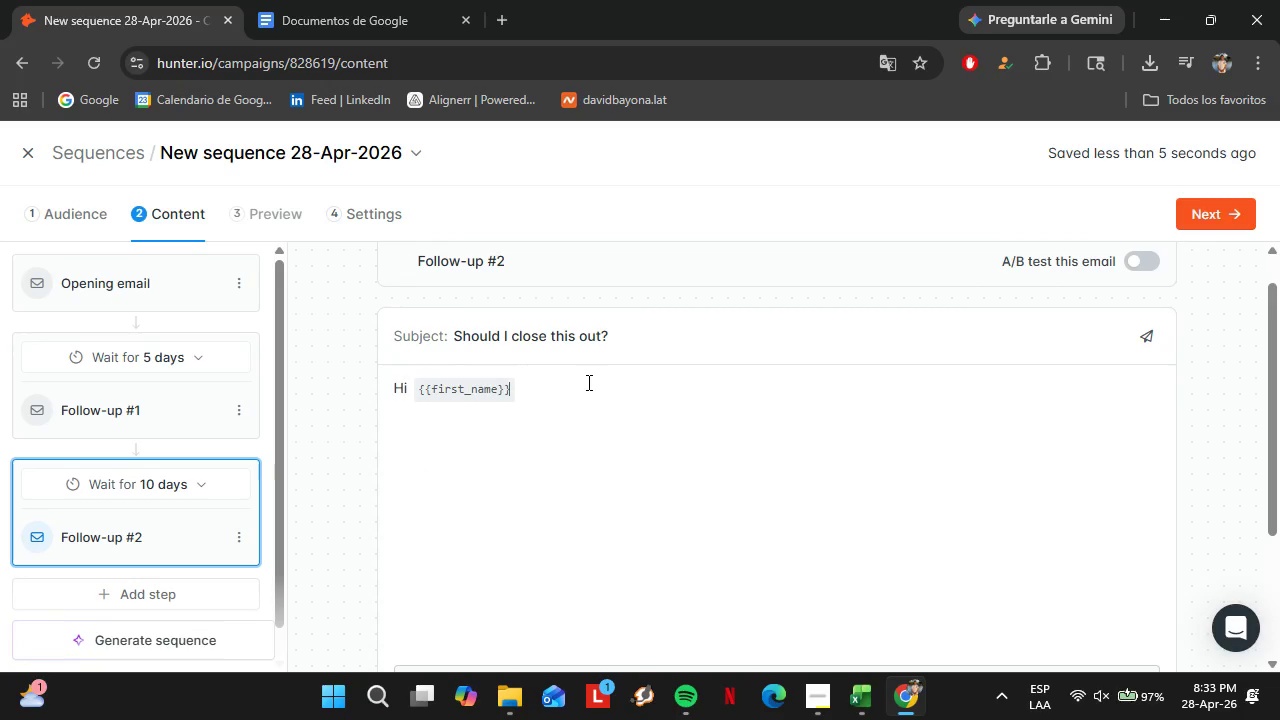 
key(ArrowRight)
 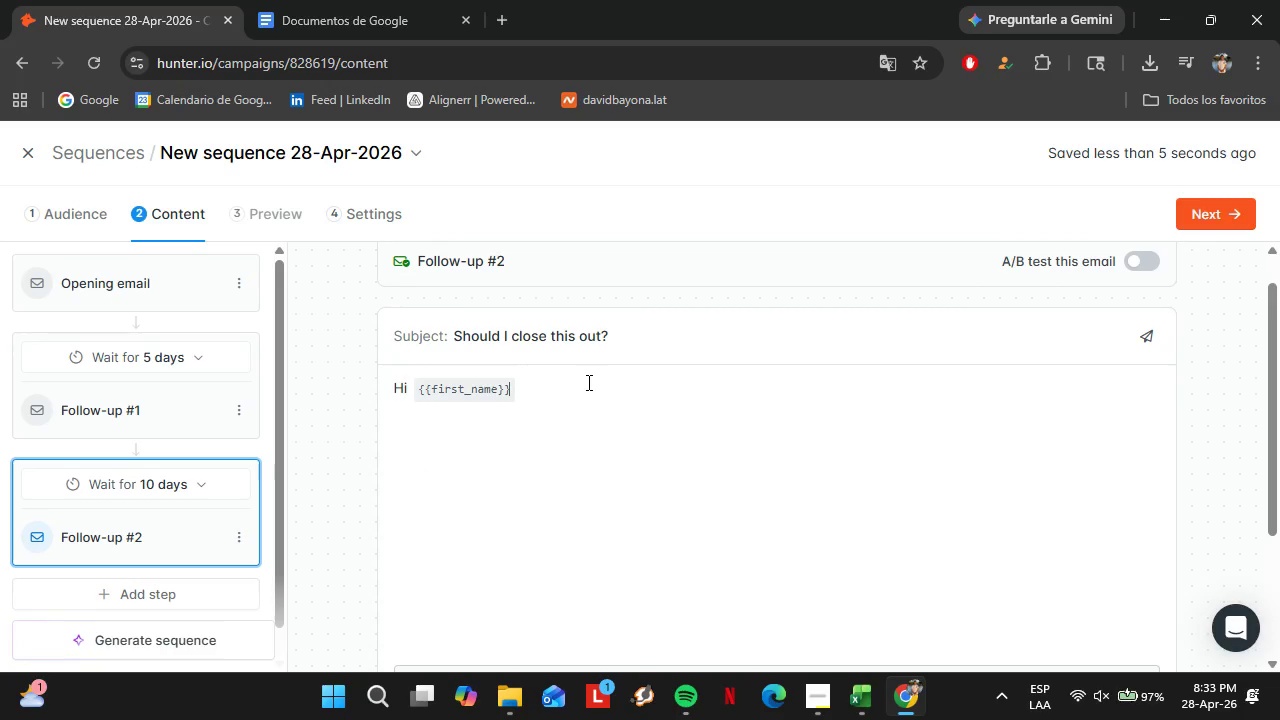 
key(Comma)
 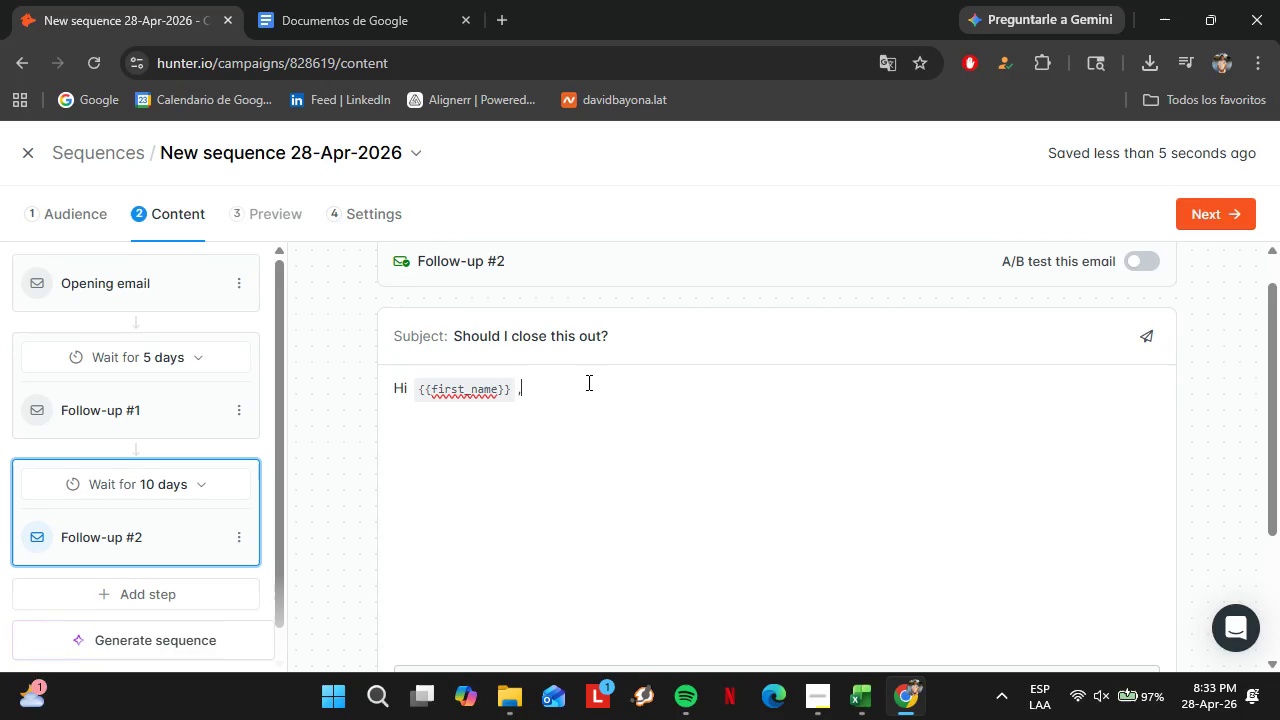 
key(Shift+Enter)
 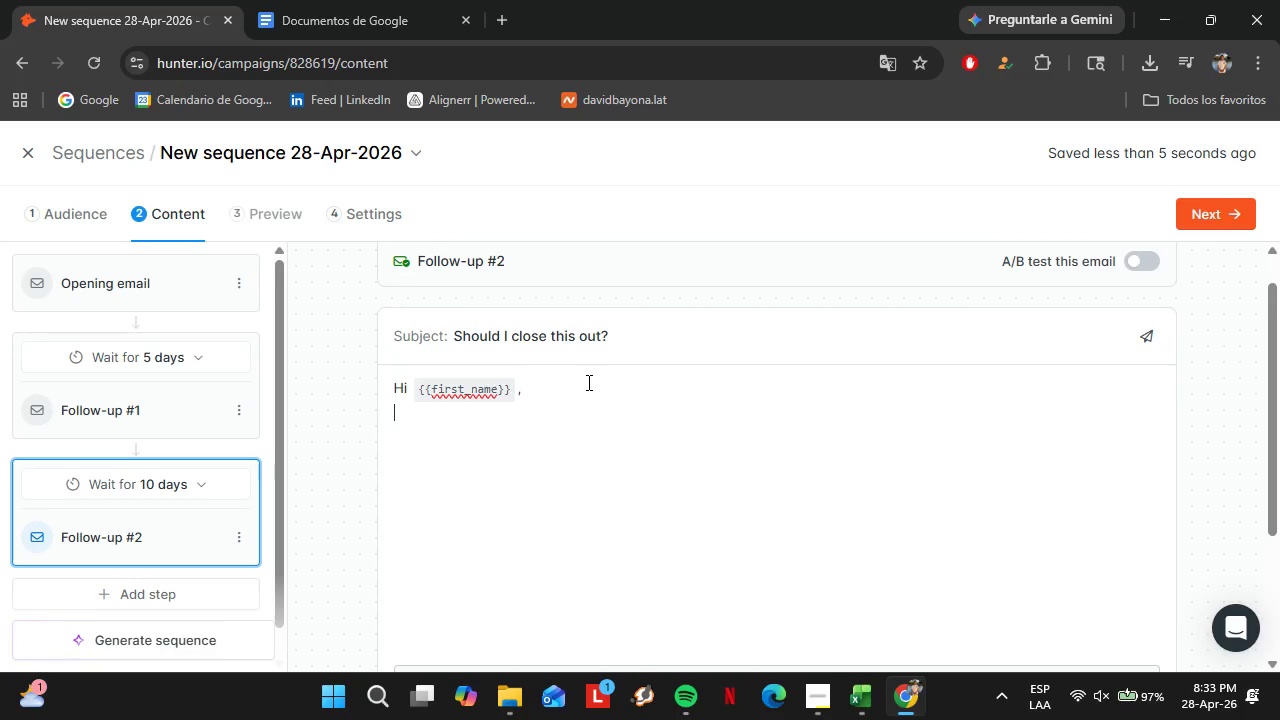 
key(Shift+Enter)
 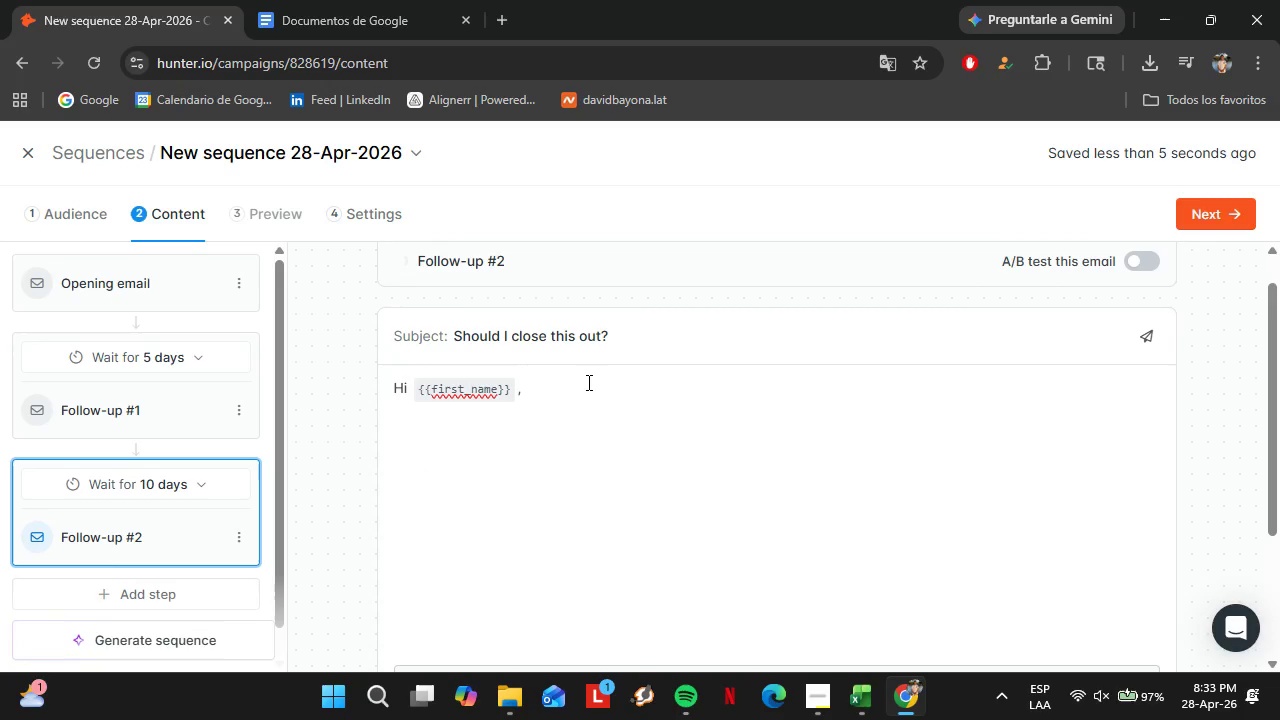 
type(I[ll j)
key(Backspace)
type(keep this brief.)
 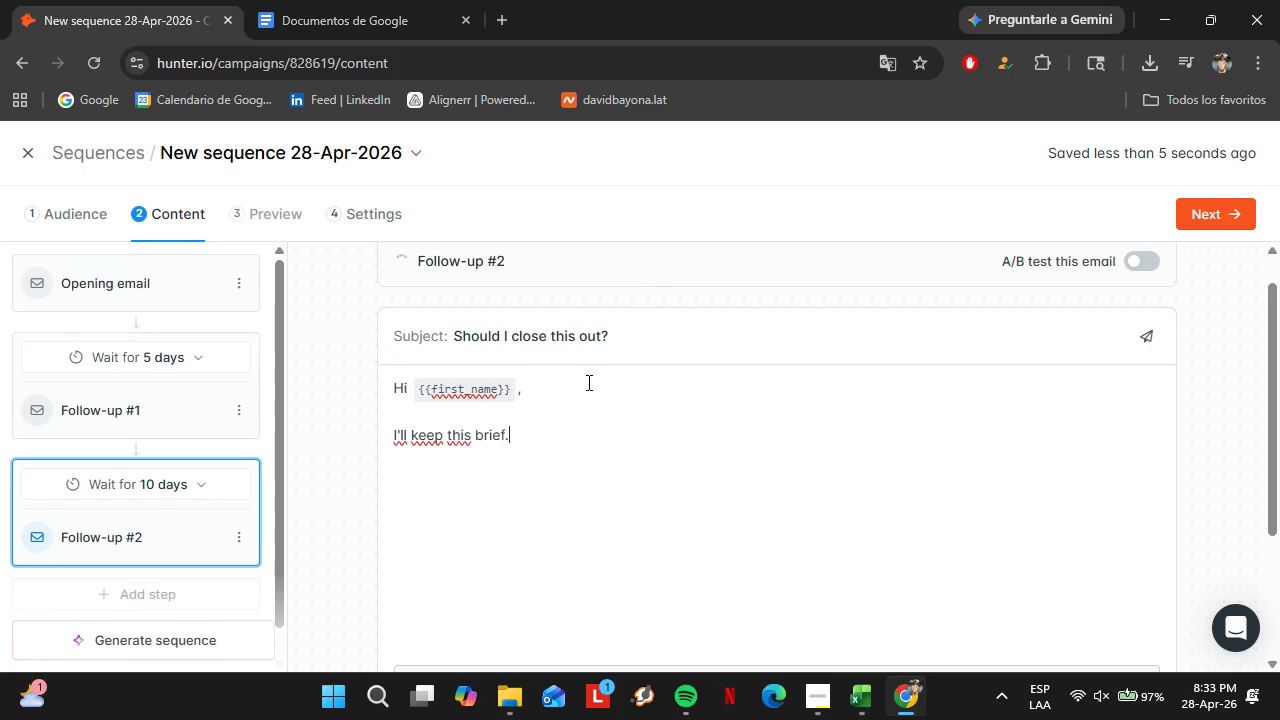 
key(Shift+Enter)
 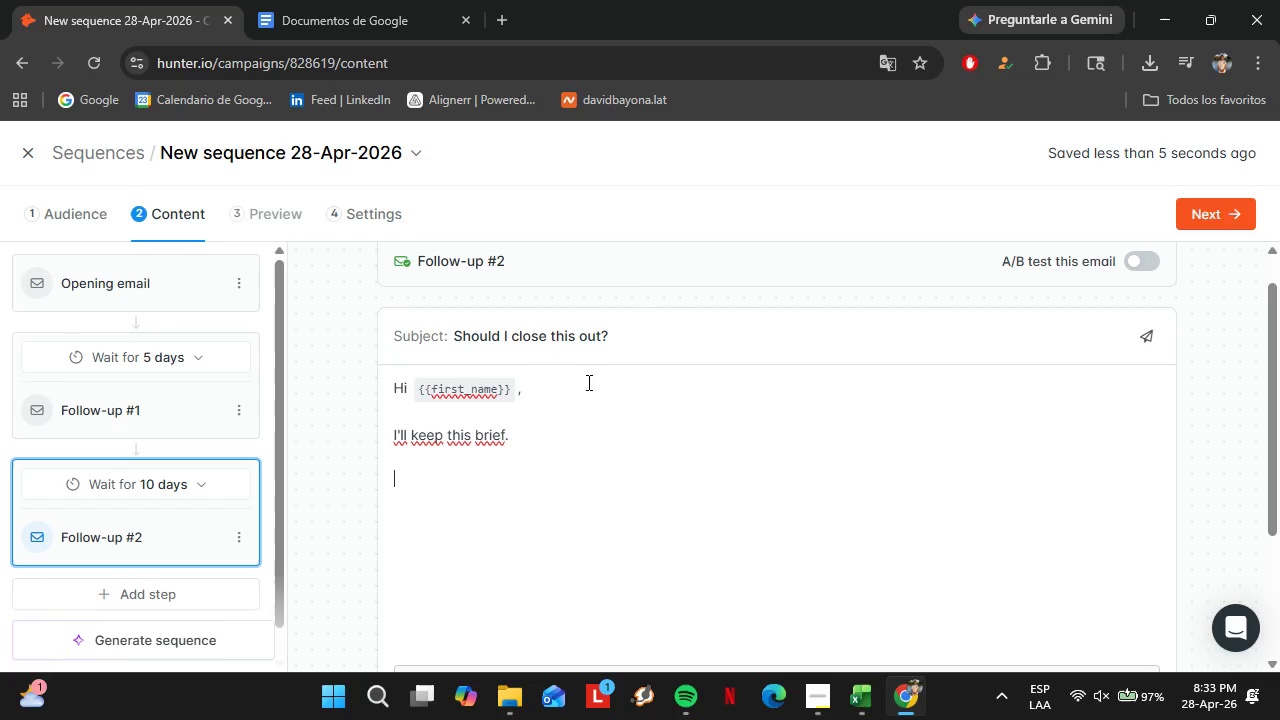 
key(Shift+Enter)
 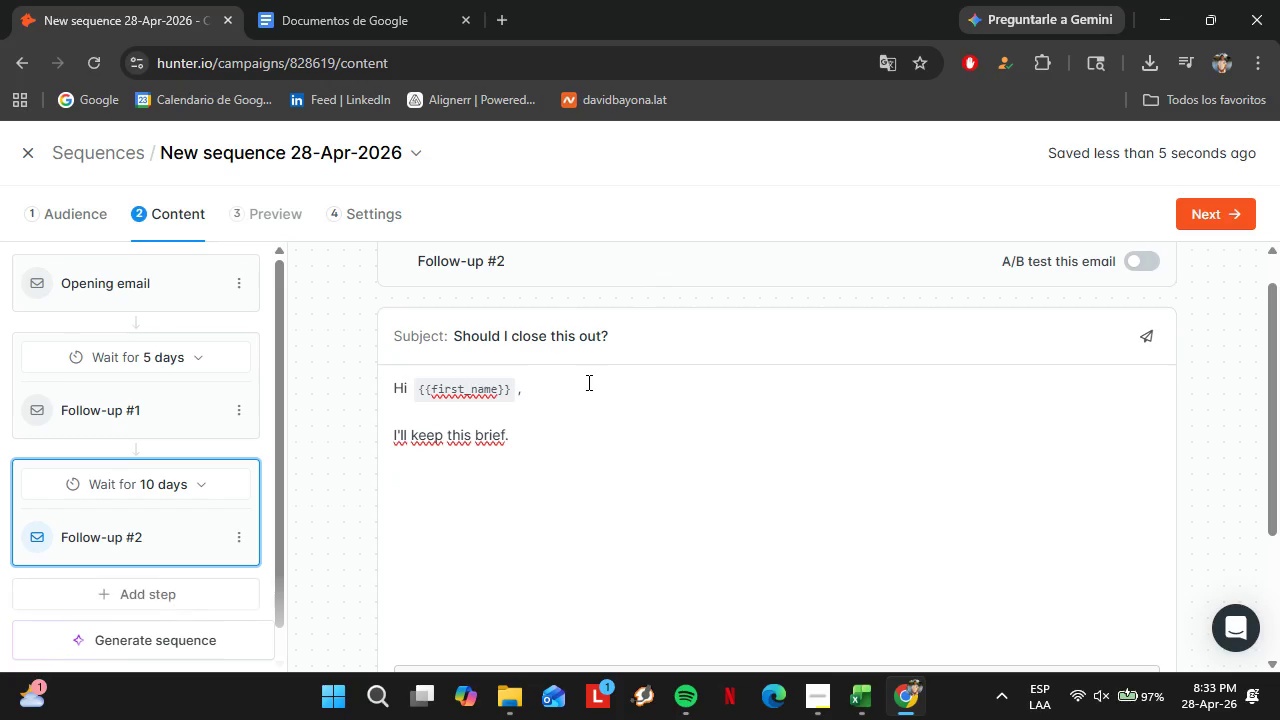 
type(If being featured on a podcast ism)
key(Backspace)
type(n[t something you[re es)
key(Backspace)
type(xploring right now, no worries at all - I can close this out.)
 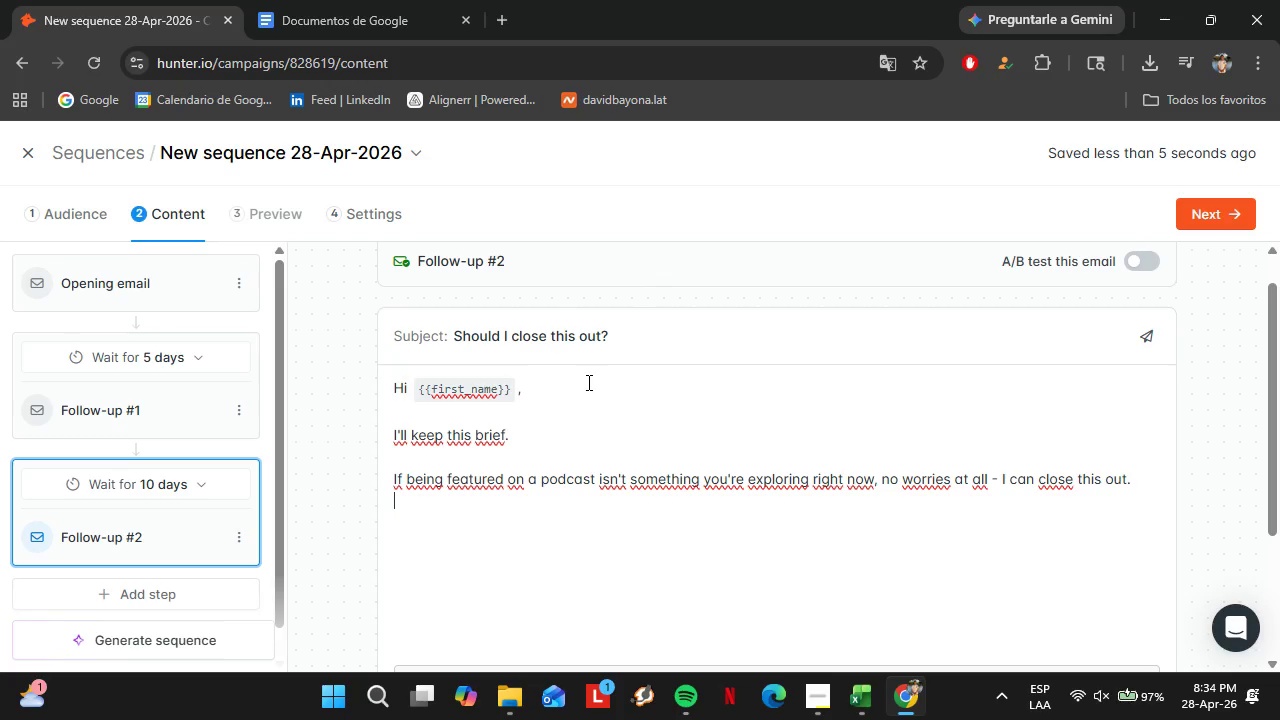 
key(Shift+Enter)
 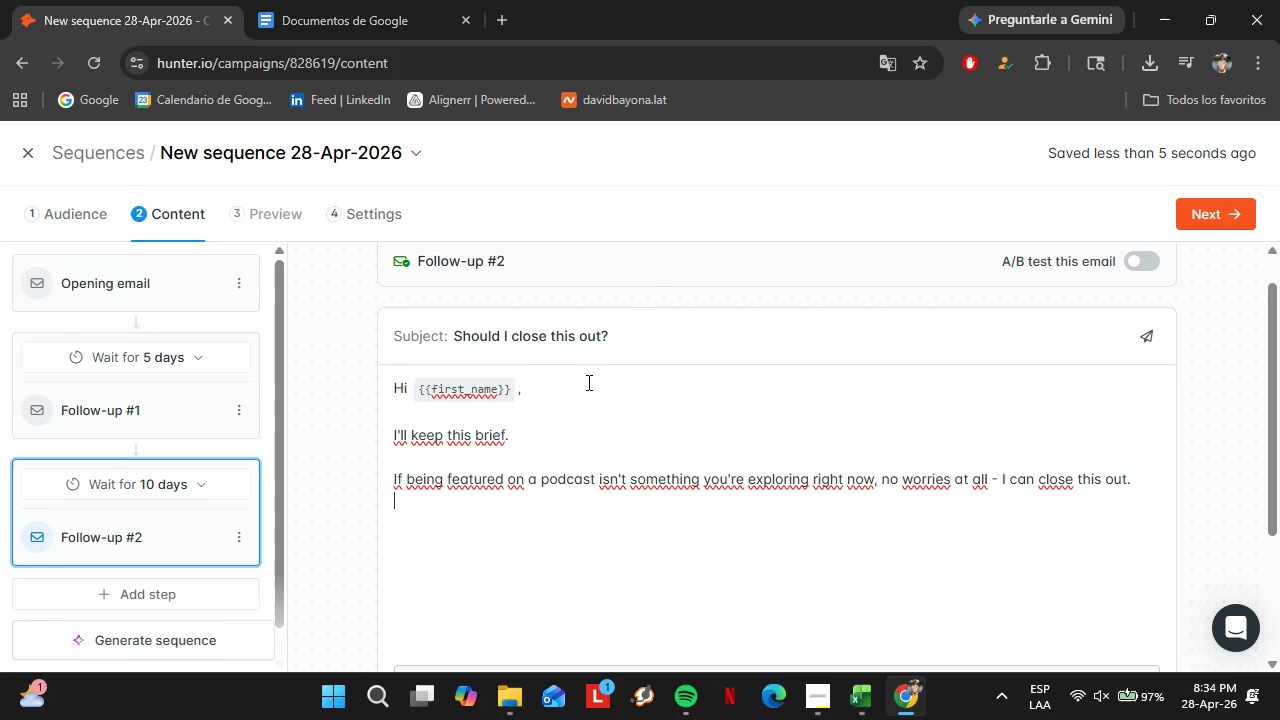 
key(Shift+Enter)
 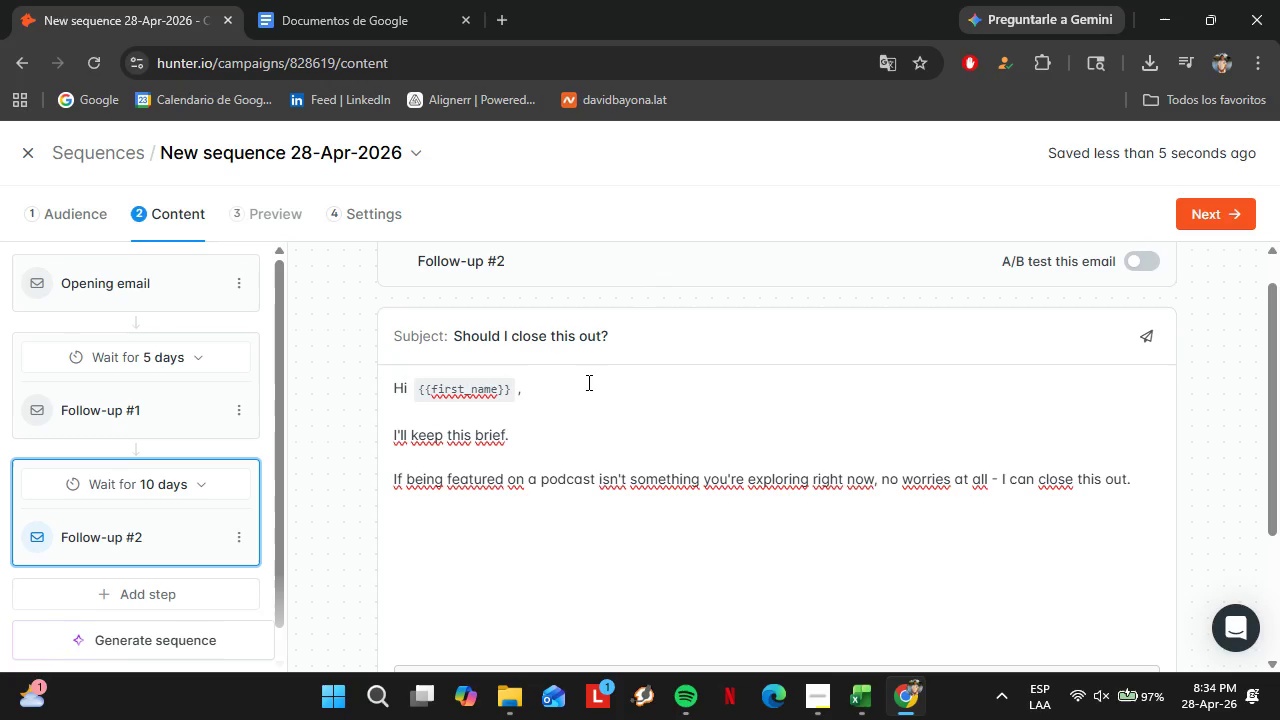 
type(If oi)
key(Backspace)
key(Backspace)
type(it is, I[d still love to connect and see if there[s a fit.)
 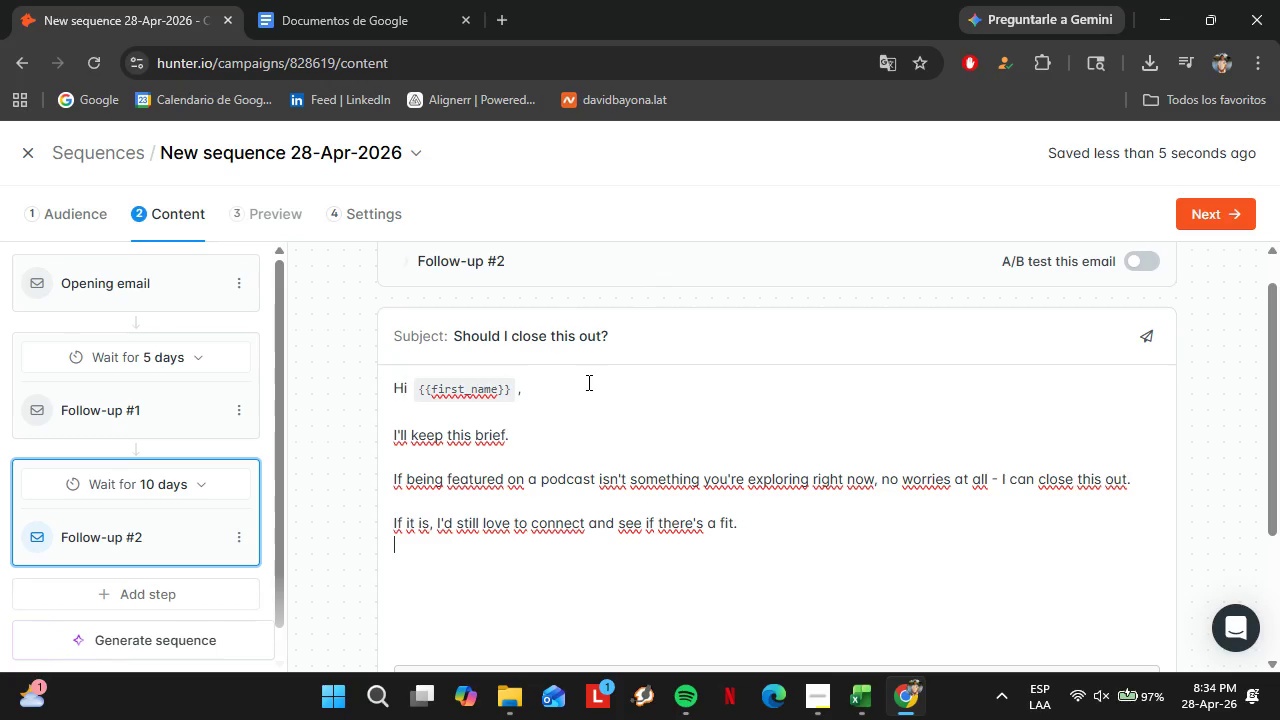 
key(Shift+Enter)